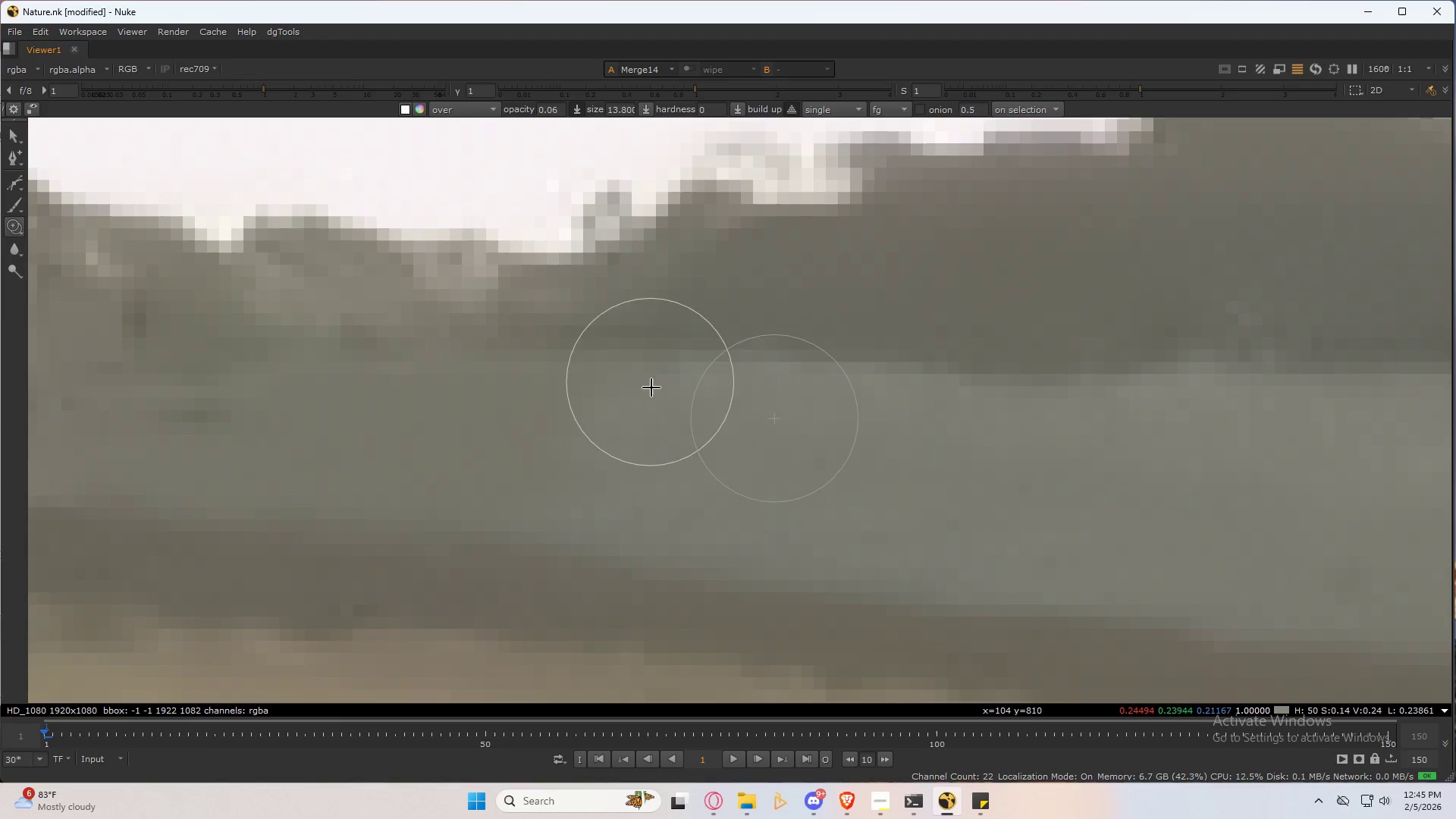 
hold_key(key=ControlLeft, duration=0.48)
left_click_drag(start_coordinate=[653, 392], to_coordinate=[623, 391])
 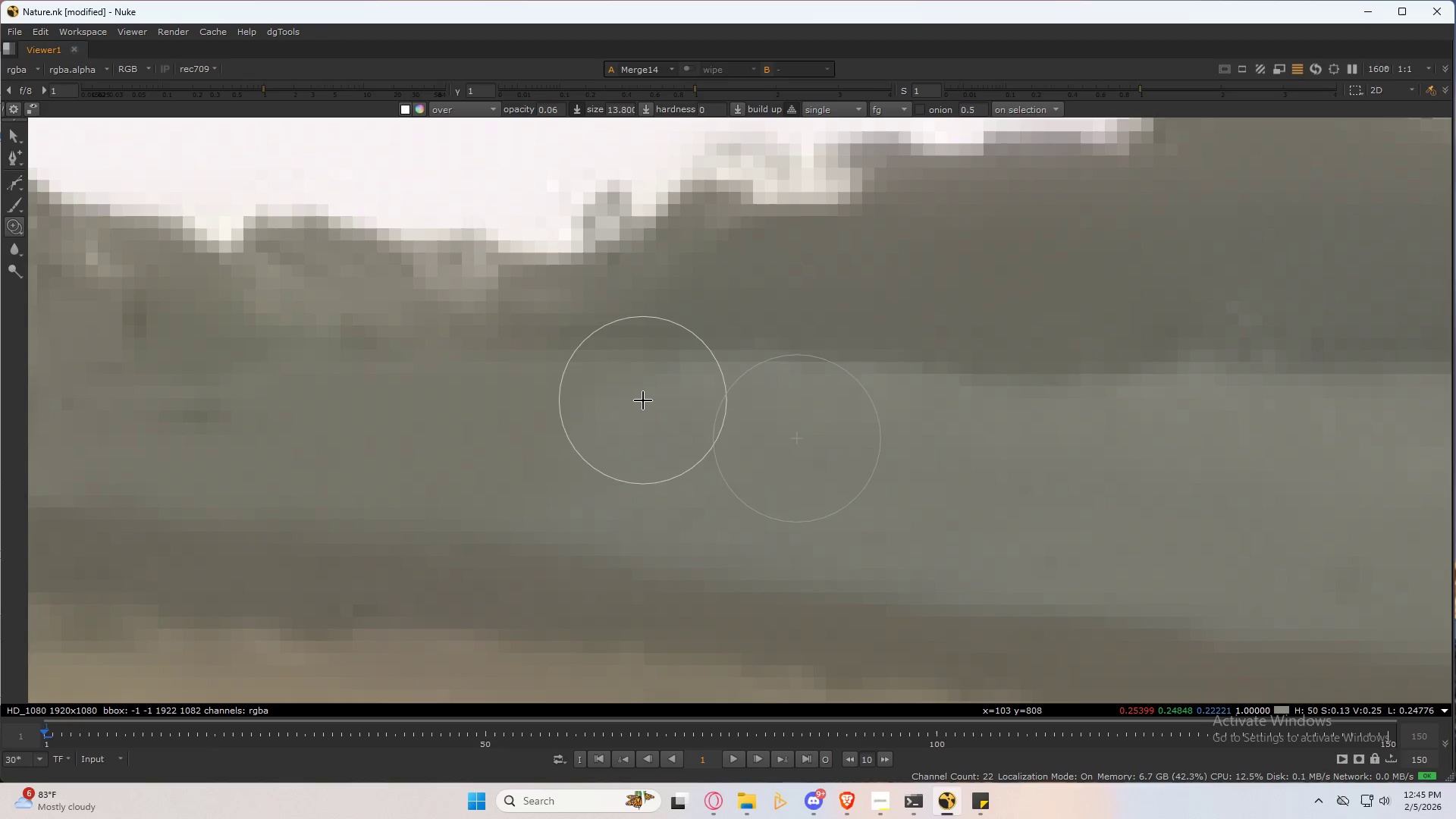 
left_click_drag(start_coordinate=[642, 398], to_coordinate=[485, 423])
 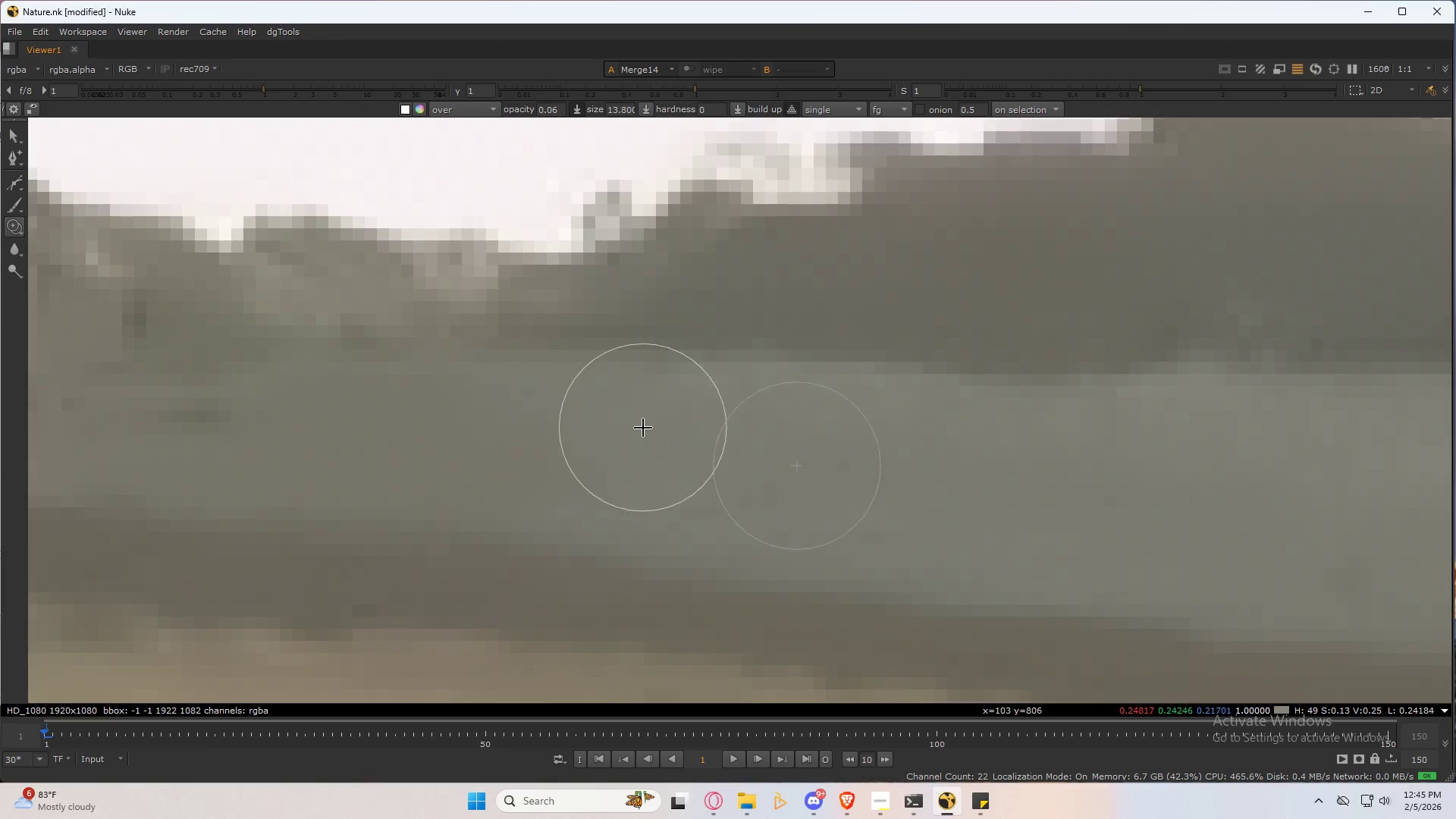 
hold_key(key=ControlLeft, duration=0.48)
left_click_drag(start_coordinate=[630, 413], to_coordinate=[610, 441])
 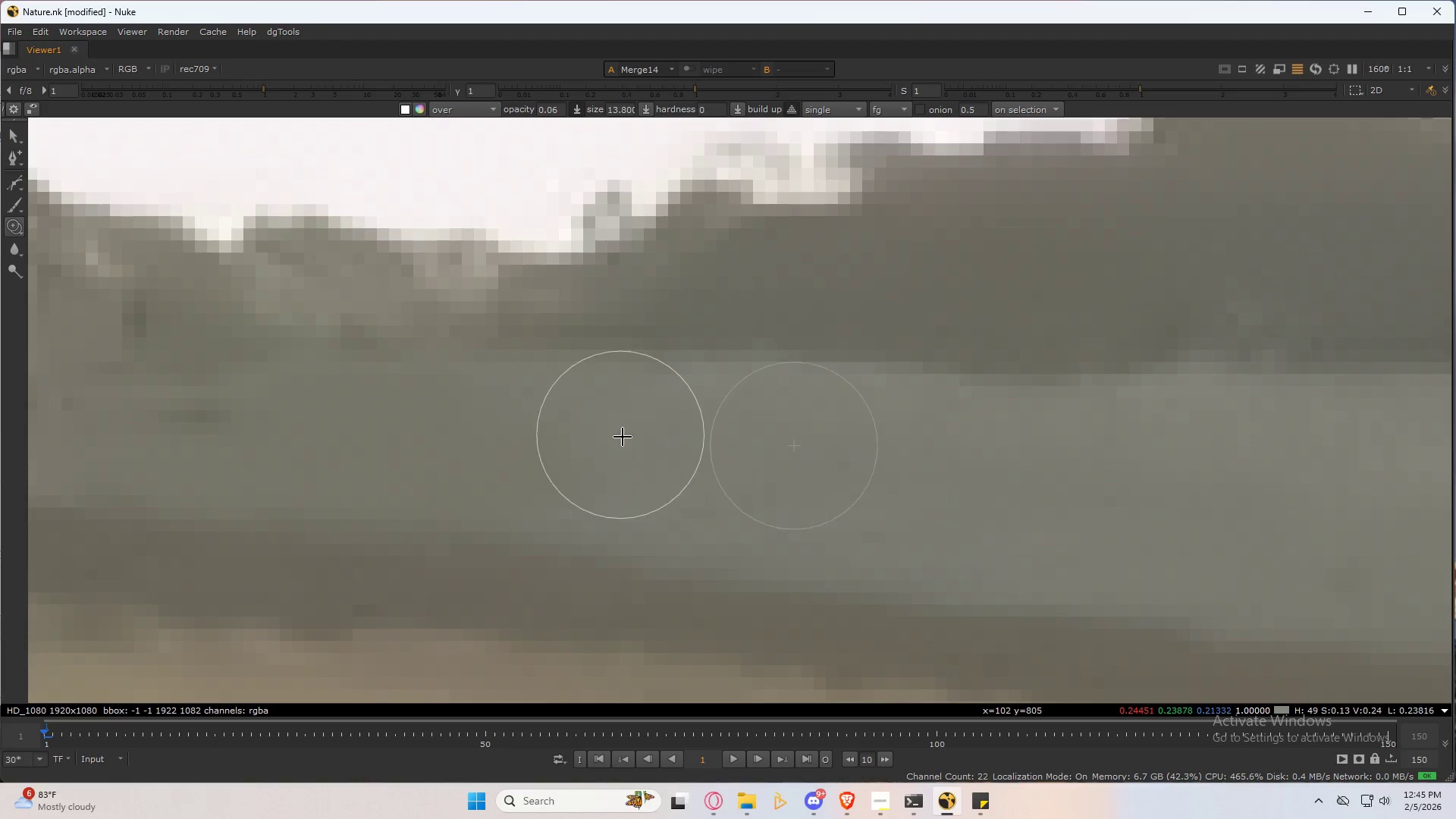 
left_click_drag(start_coordinate=[629, 438], to_coordinate=[485, 430])
 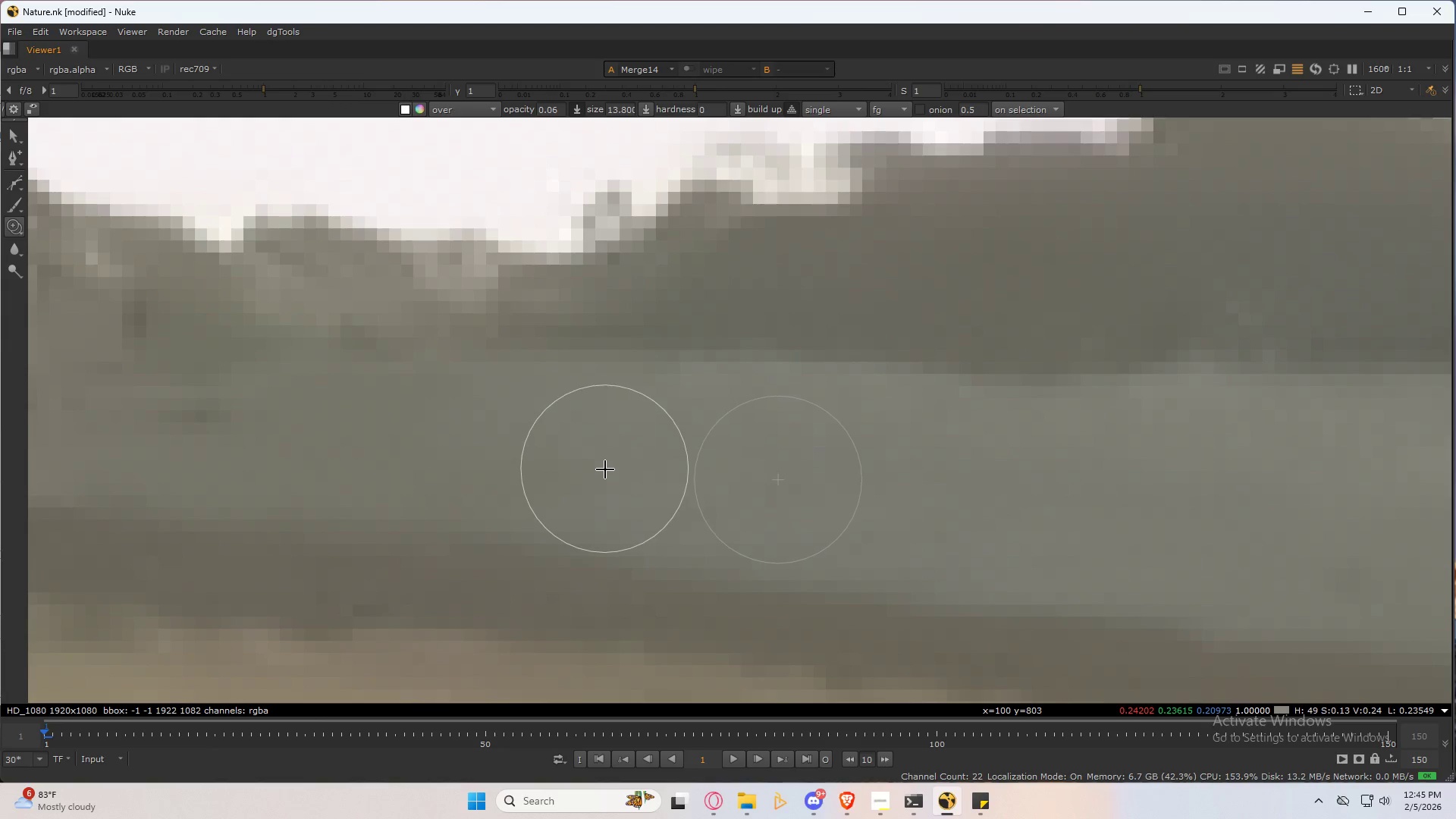 
left_click_drag(start_coordinate=[605, 469], to_coordinate=[481, 456])
 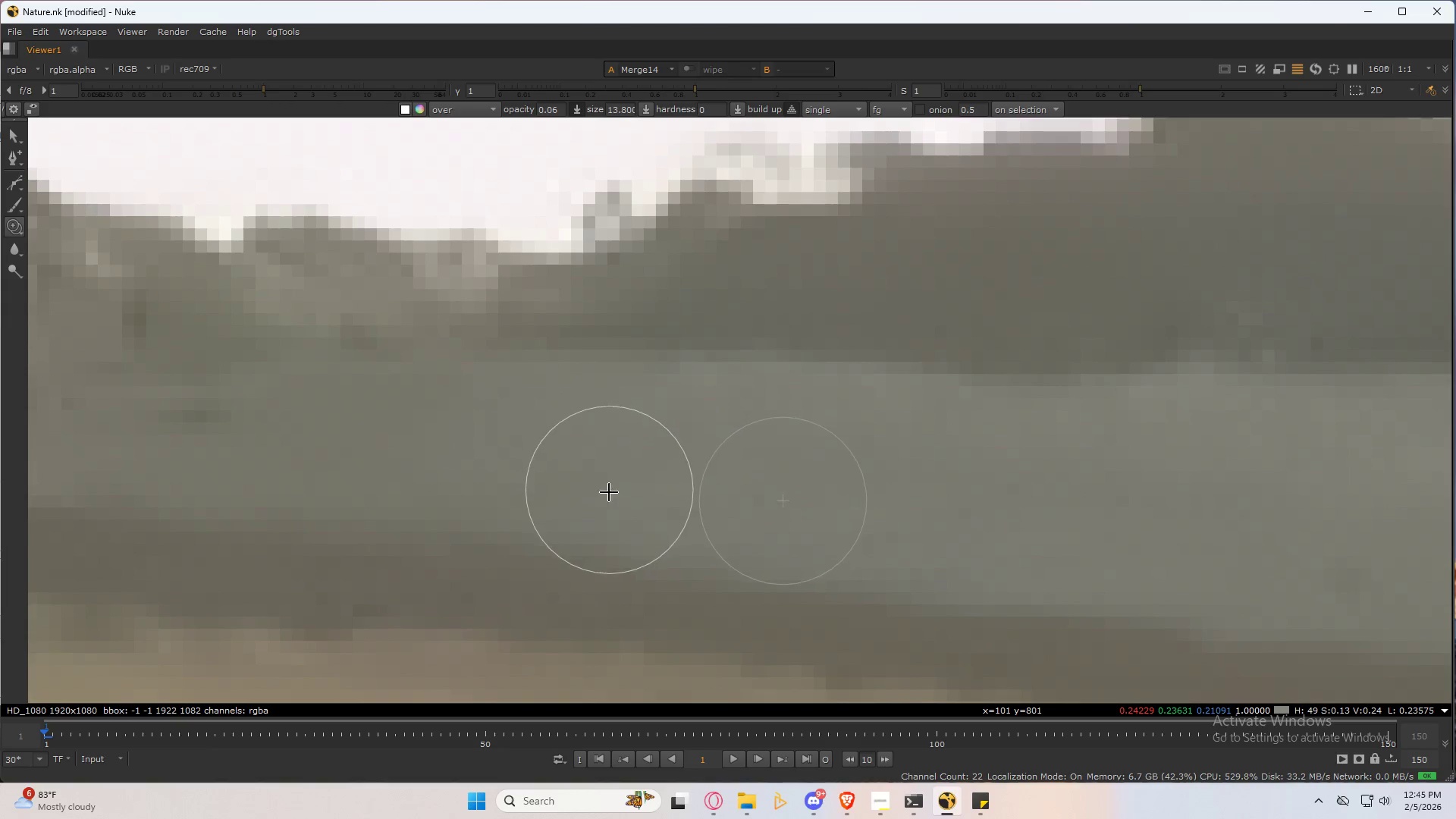 
left_click_drag(start_coordinate=[598, 495], to_coordinate=[413, 476])
 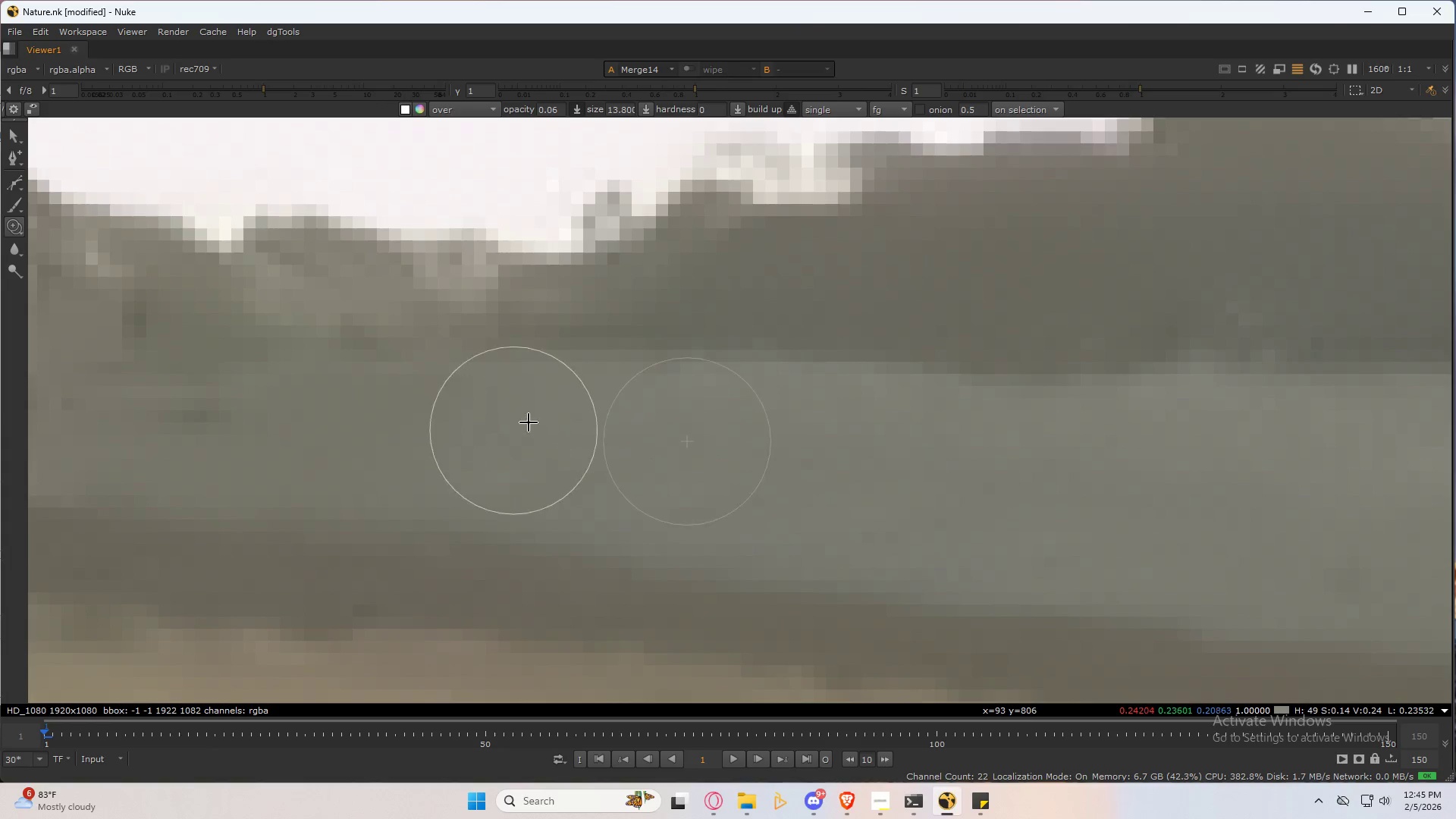 
left_click_drag(start_coordinate=[551, 397], to_coordinate=[272, 394])
 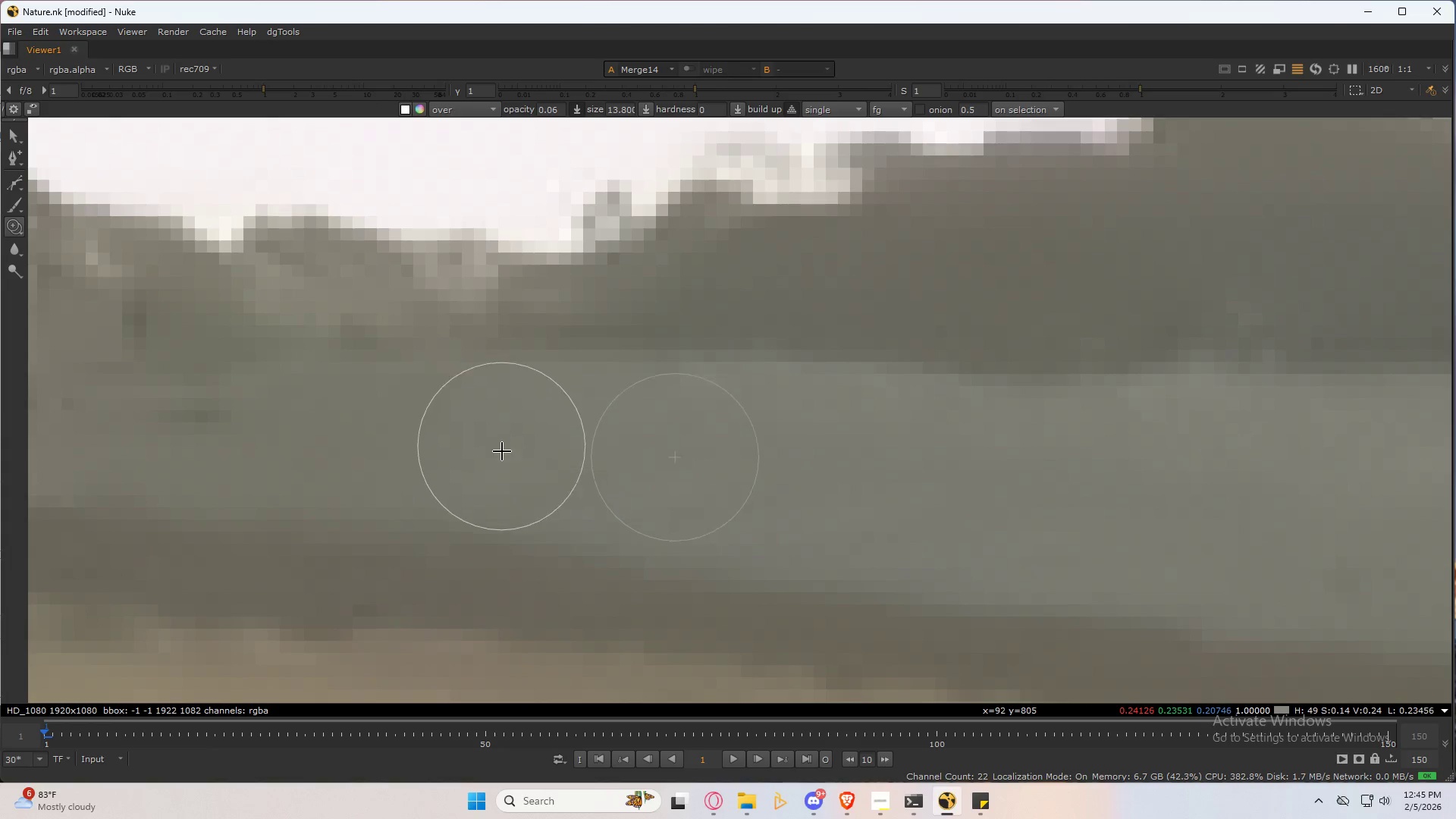 
left_click_drag(start_coordinate=[497, 457], to_coordinate=[298, 442])
 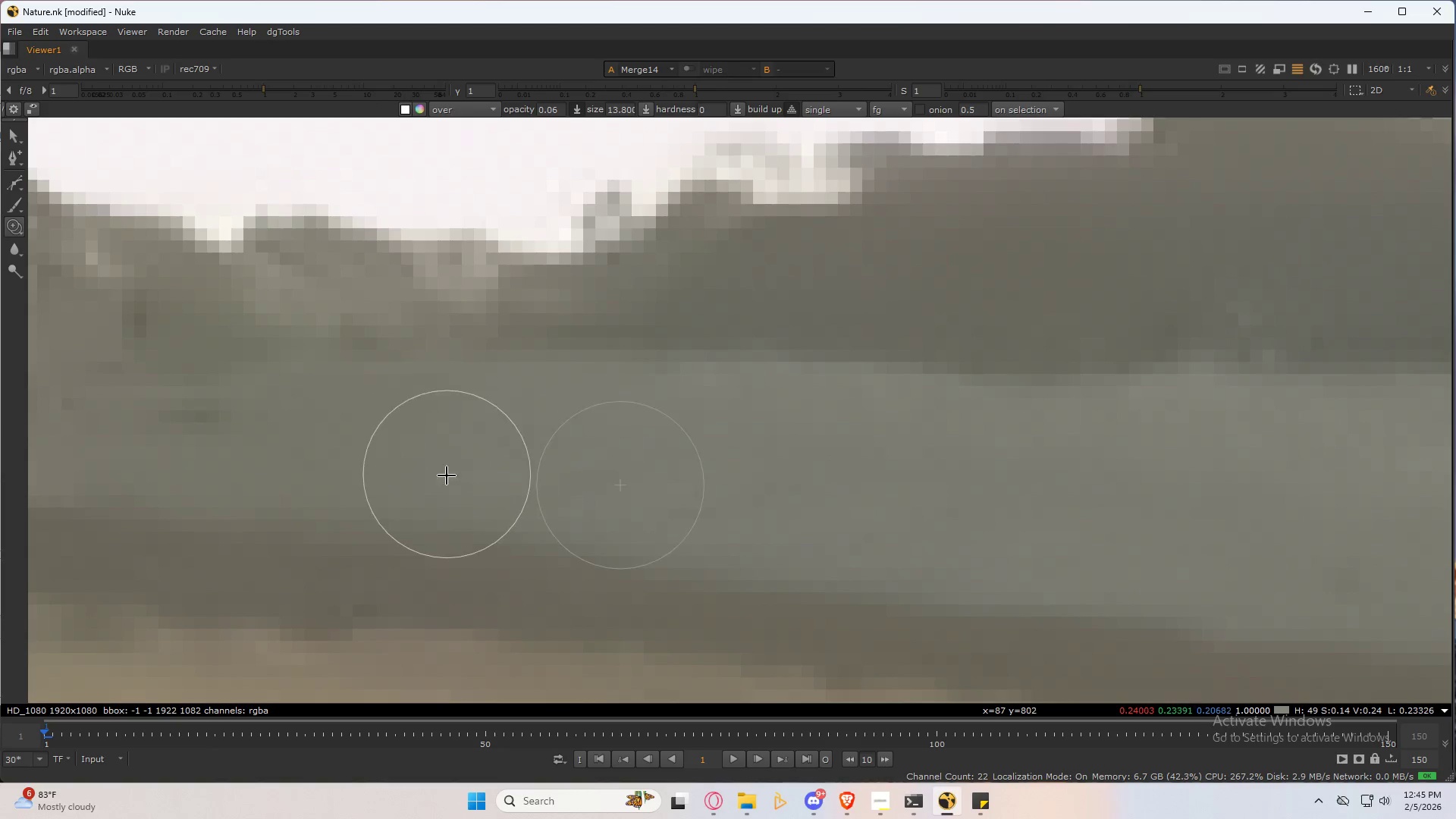 
left_click_drag(start_coordinate=[441, 475], to_coordinate=[185, 451])
 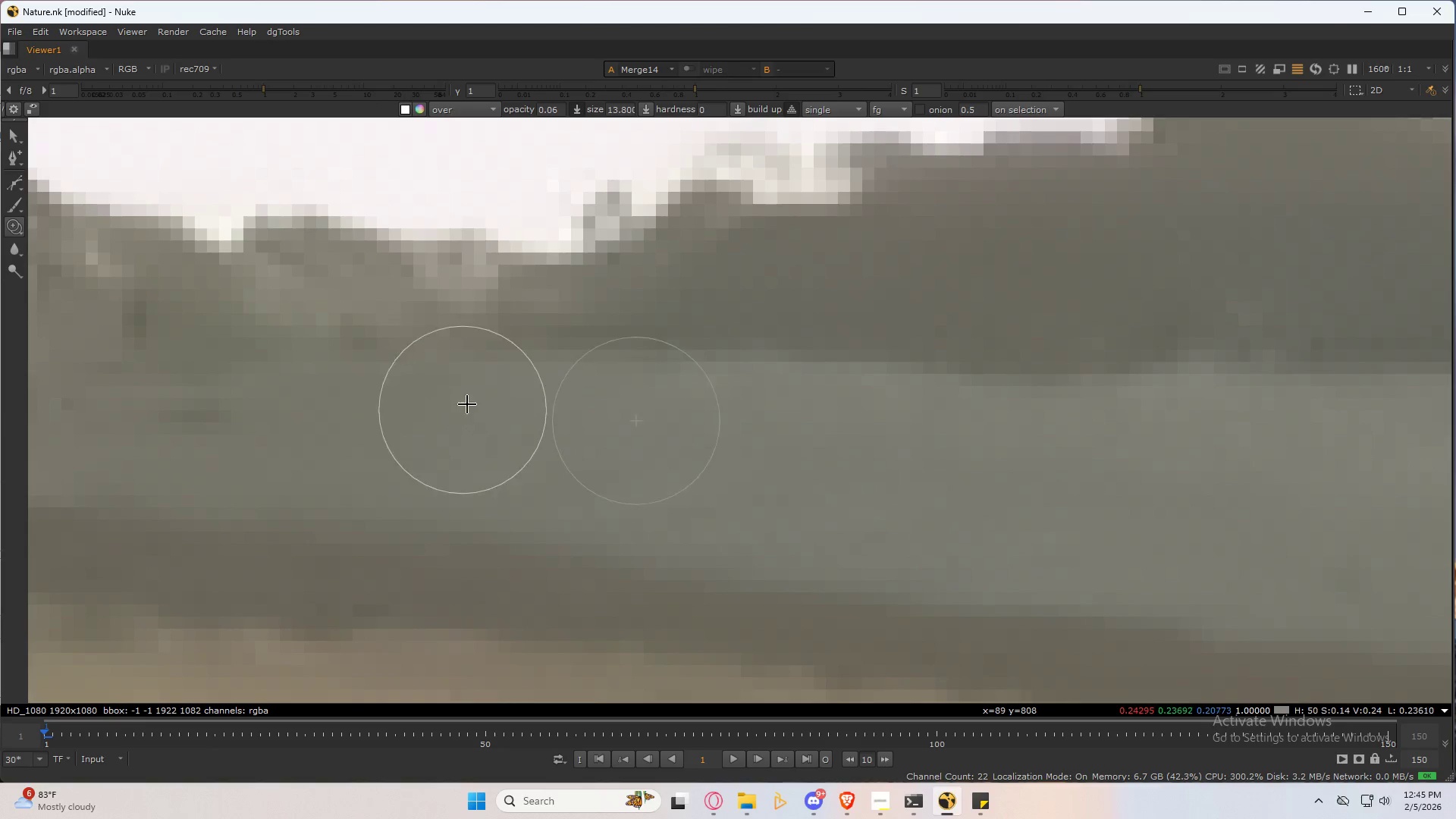 
left_click_drag(start_coordinate=[467, 398], to_coordinate=[265, 397])
 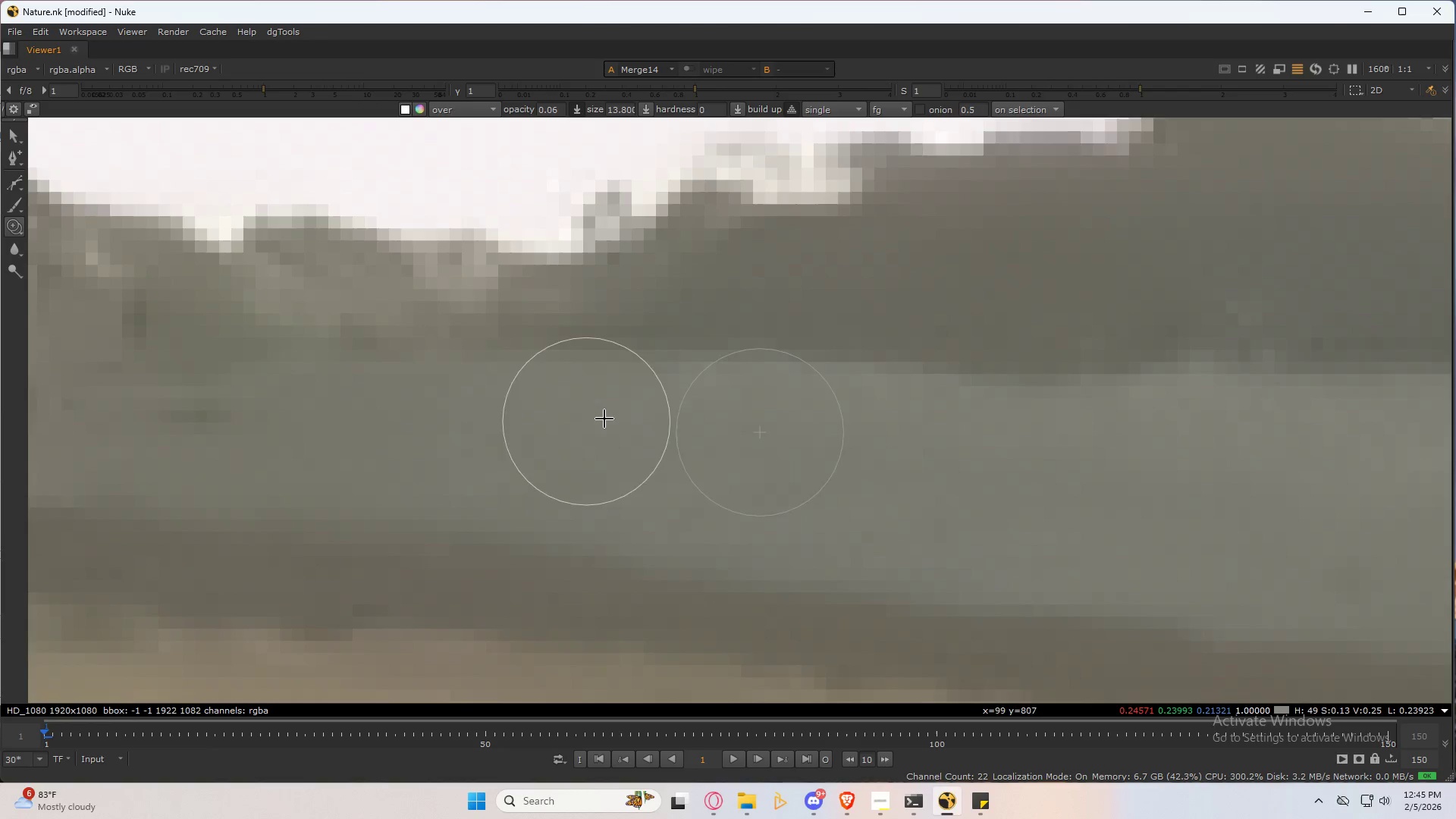 
type(32)
 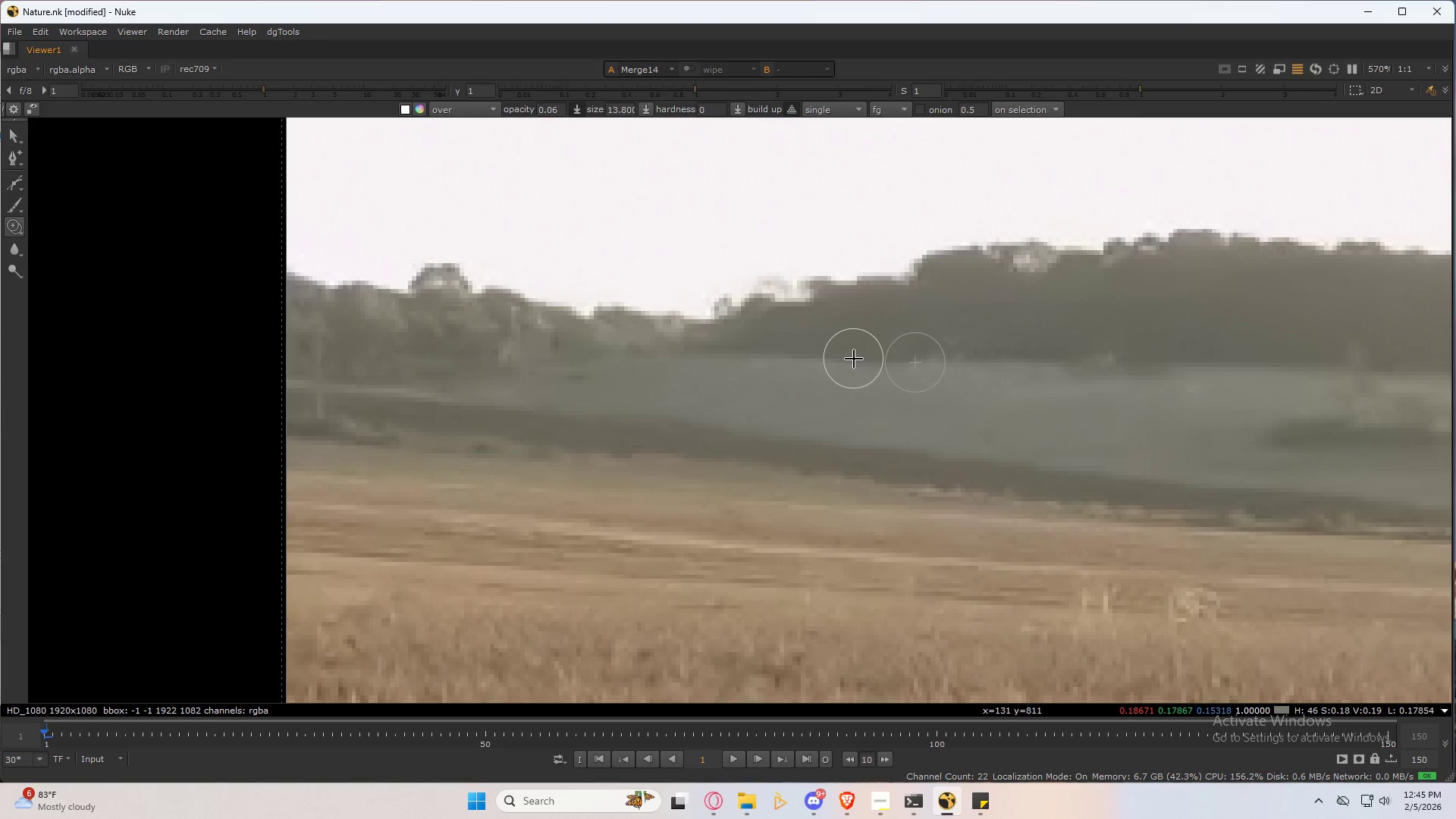 
scroll: coordinate [827, 357], scroll_direction: down, amount: 6.0
 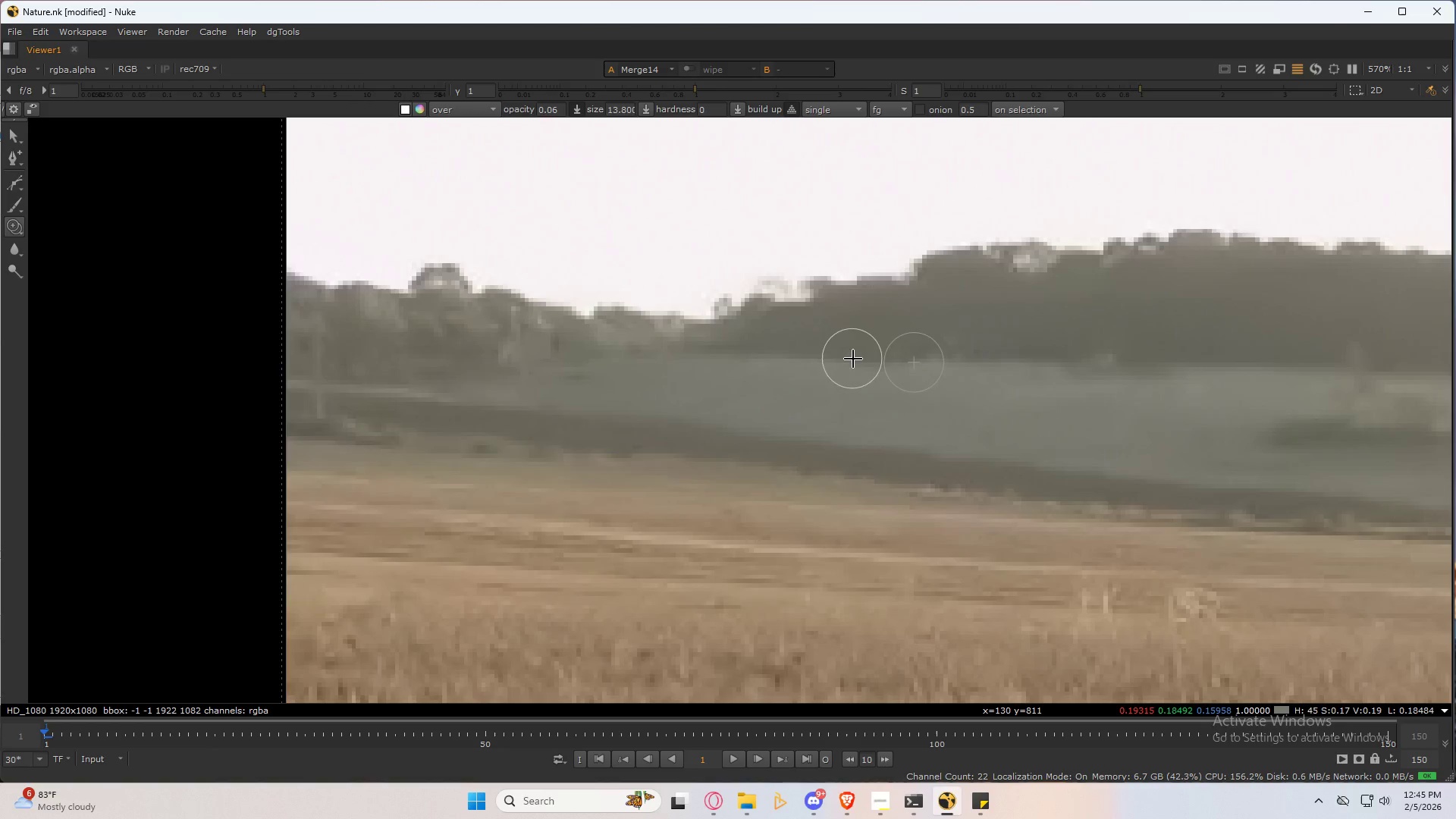 
type(323232323)
 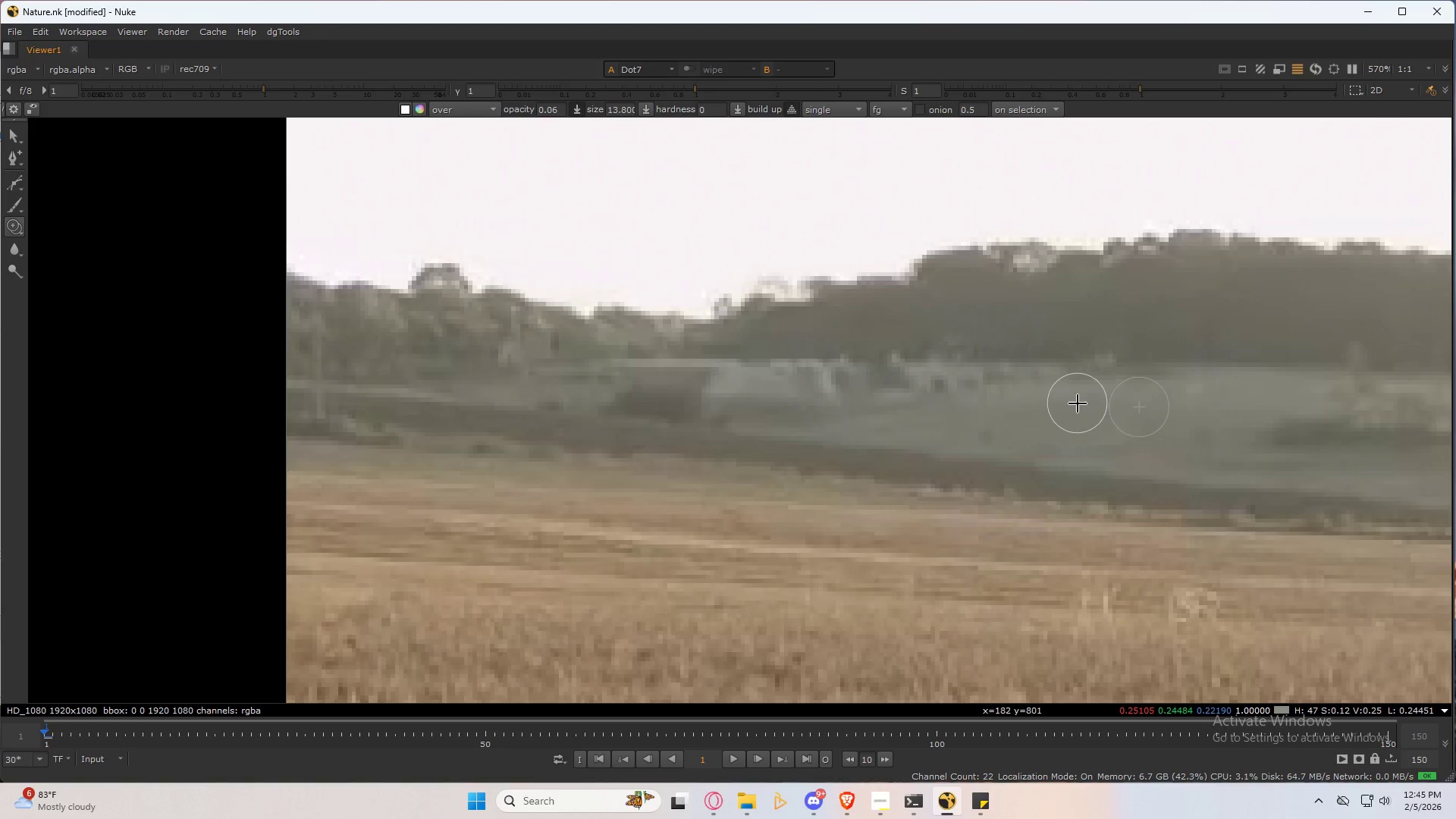 
type(232)
 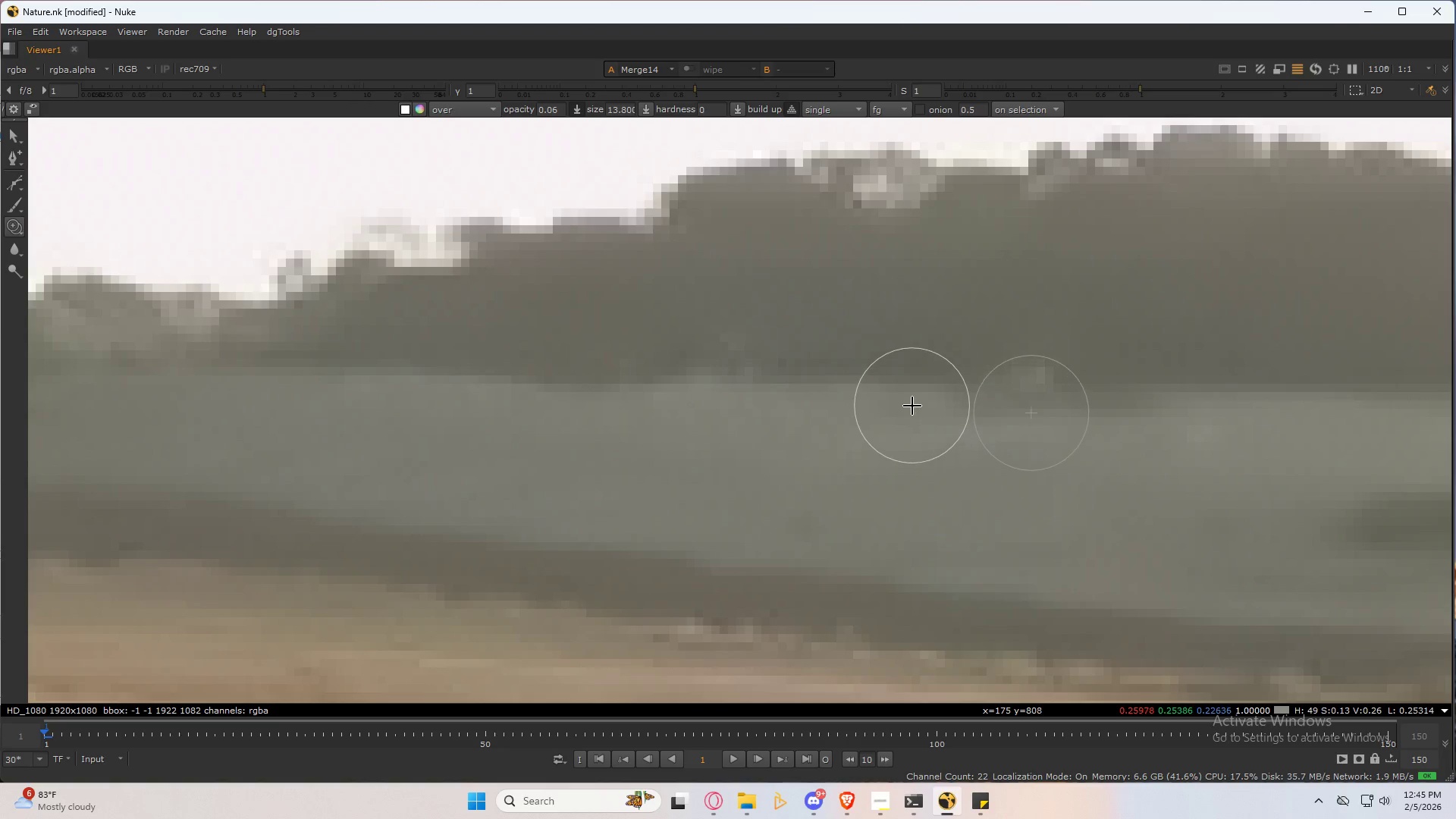 
scroll: coordinate [908, 419], scroll_direction: up, amount: 4.0
 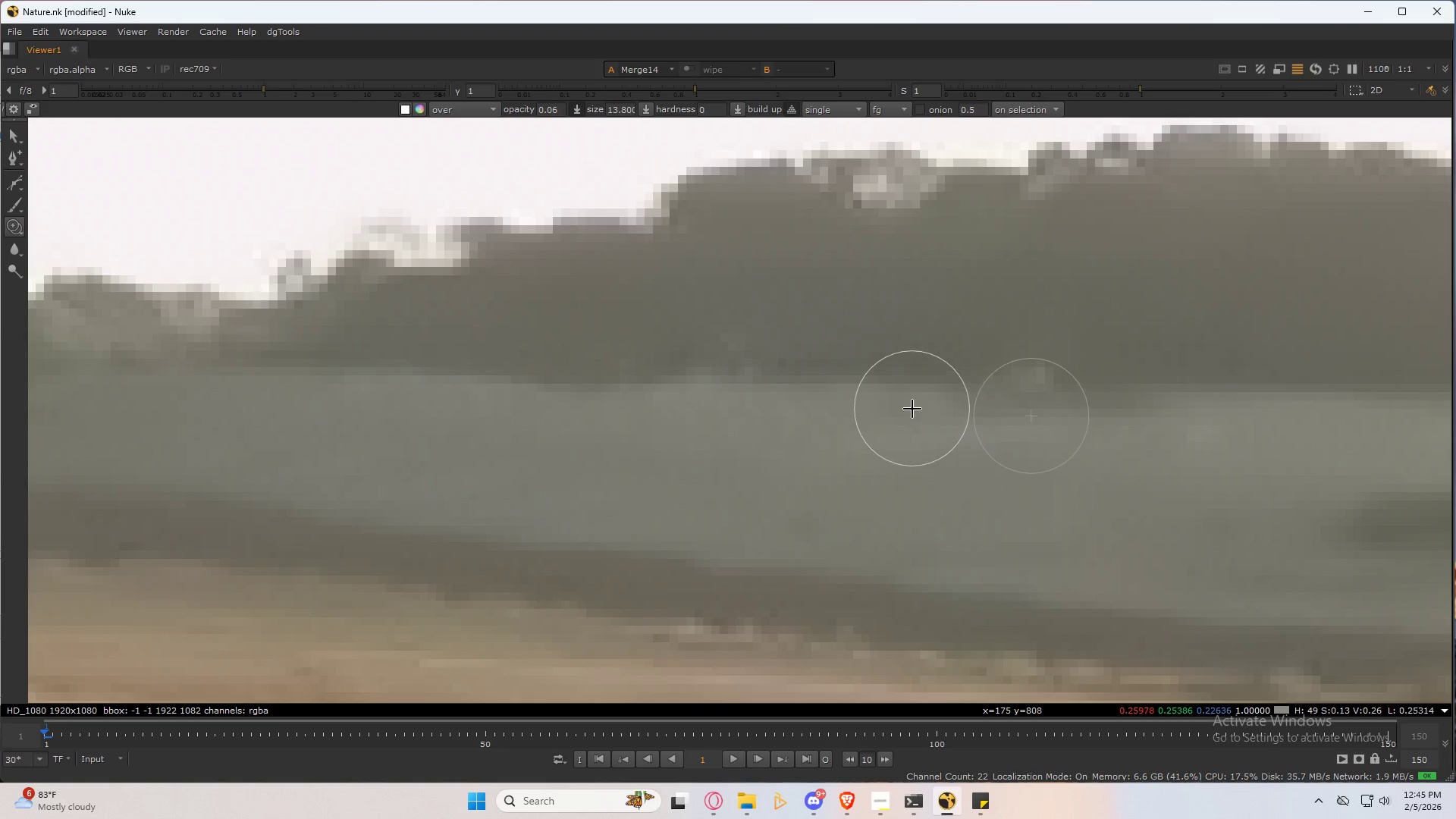 
key(Q)
 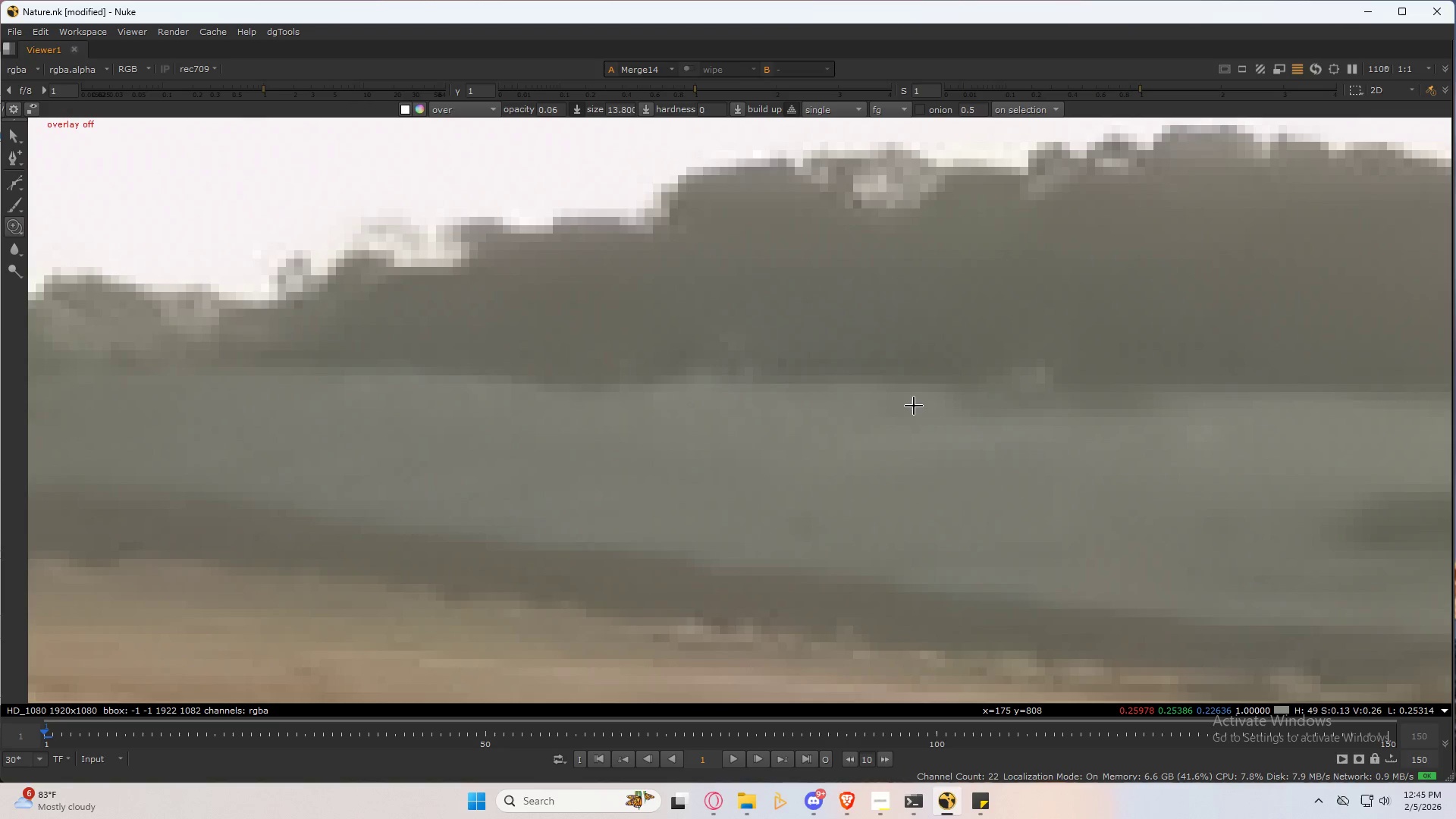 
key(Control+S)
 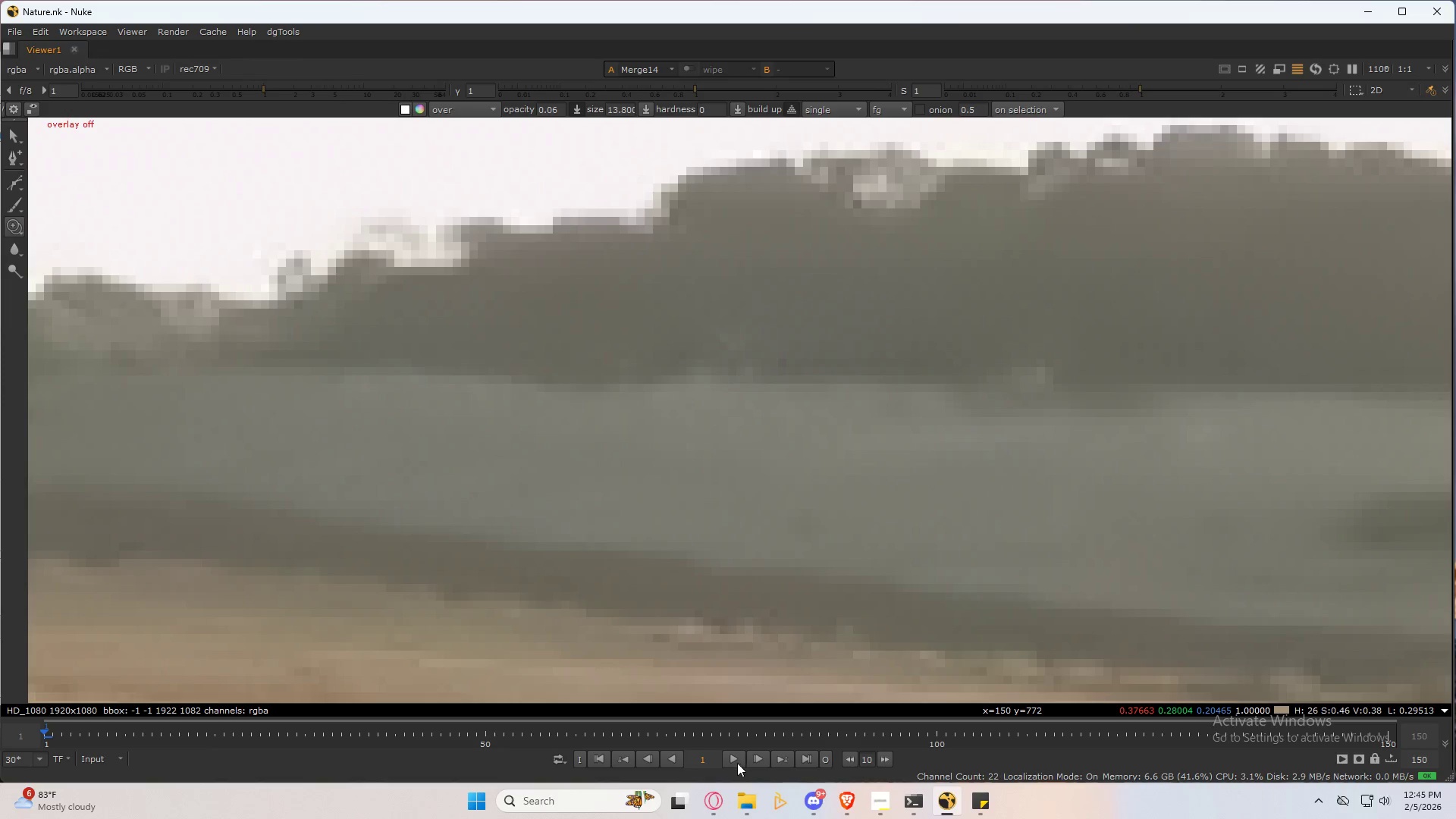 
key(Control+Space)
 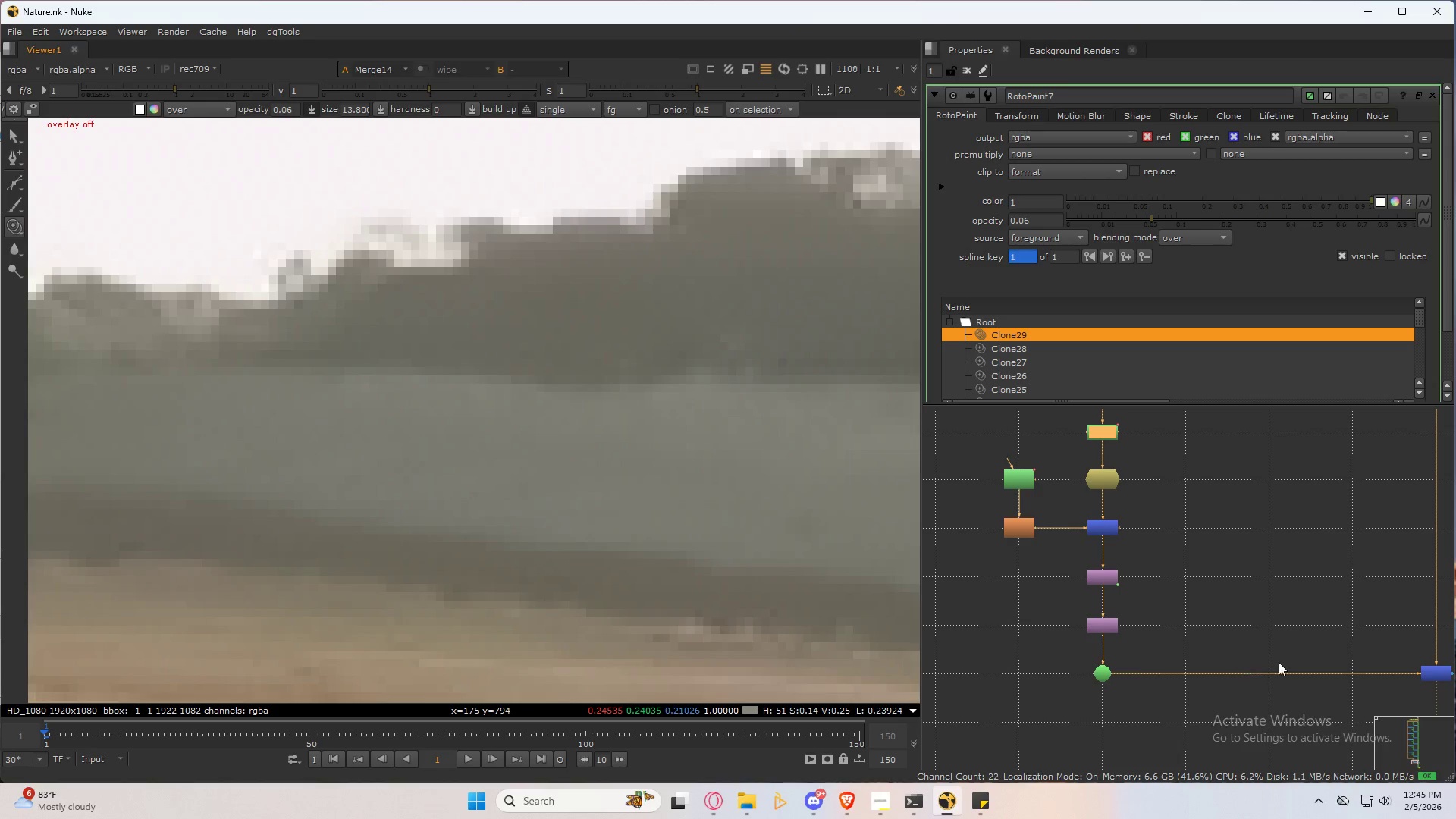 
scroll: coordinate [1141, 571], scroll_direction: down, amount: 3.0
 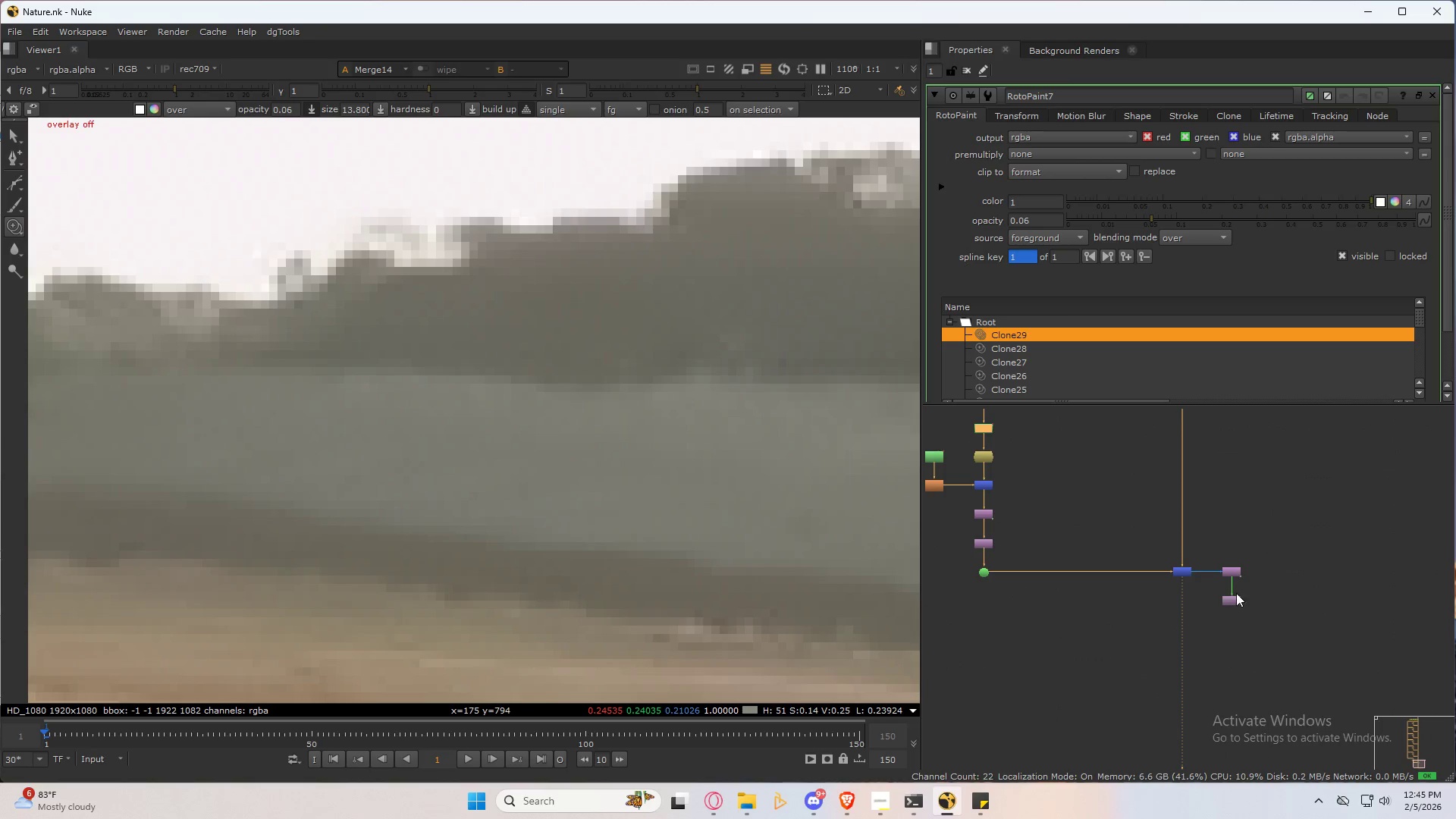 
left_click_drag(start_coordinate=[1254, 584], to_coordinate=[1207, 617])
 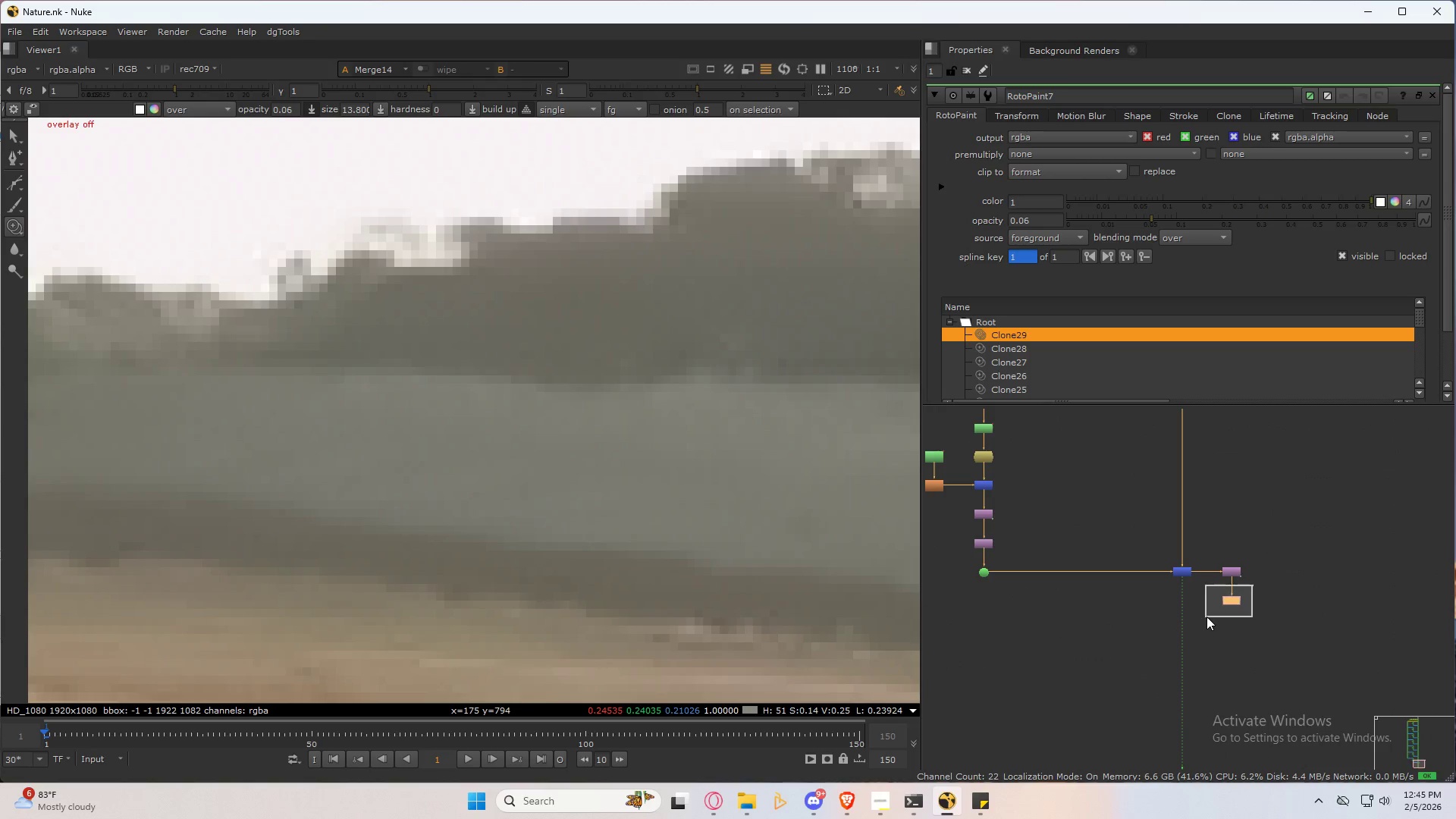 
key(Control+1)
 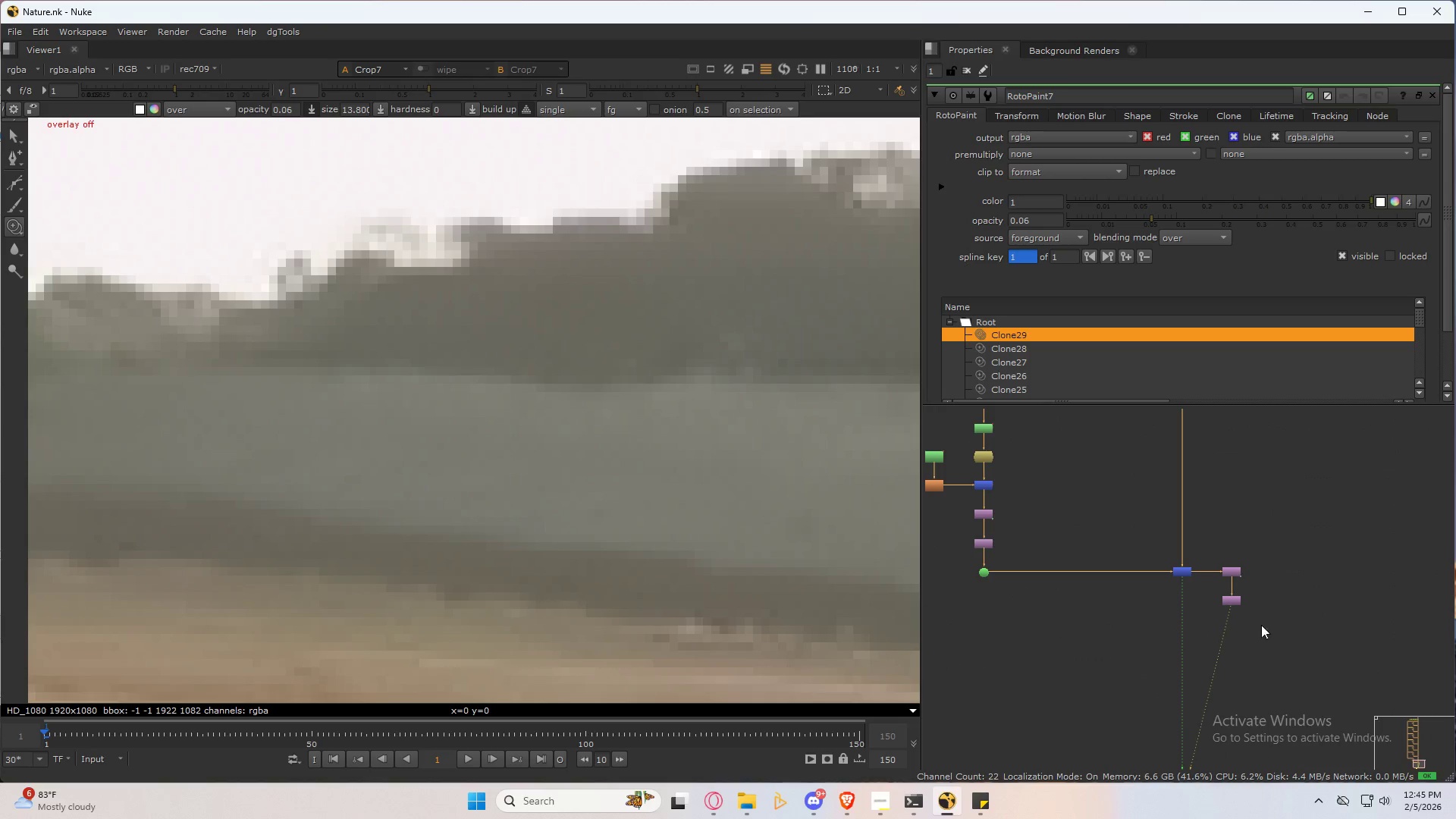 
key(Control+Space)
 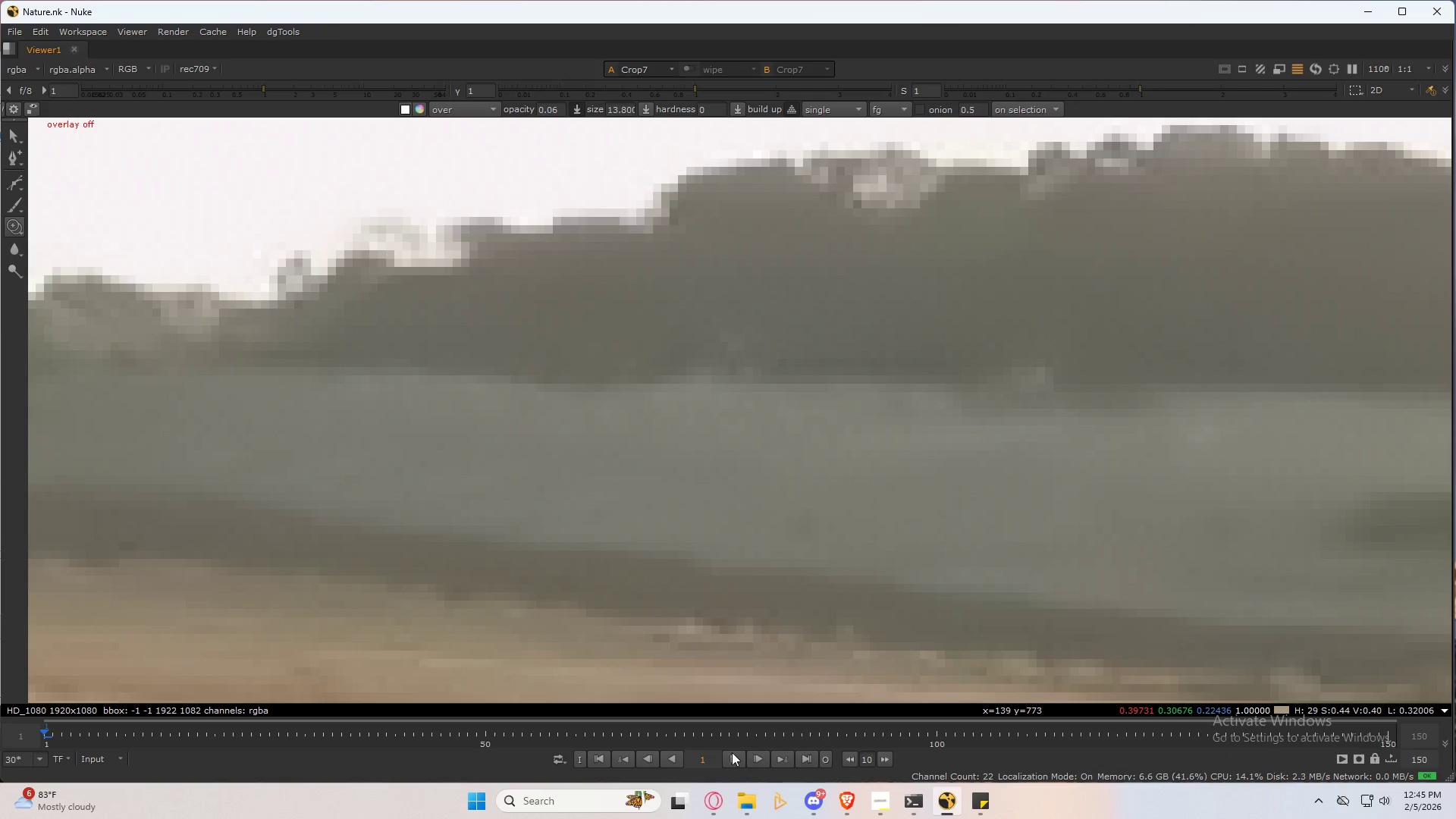 
left_click([733, 759])
 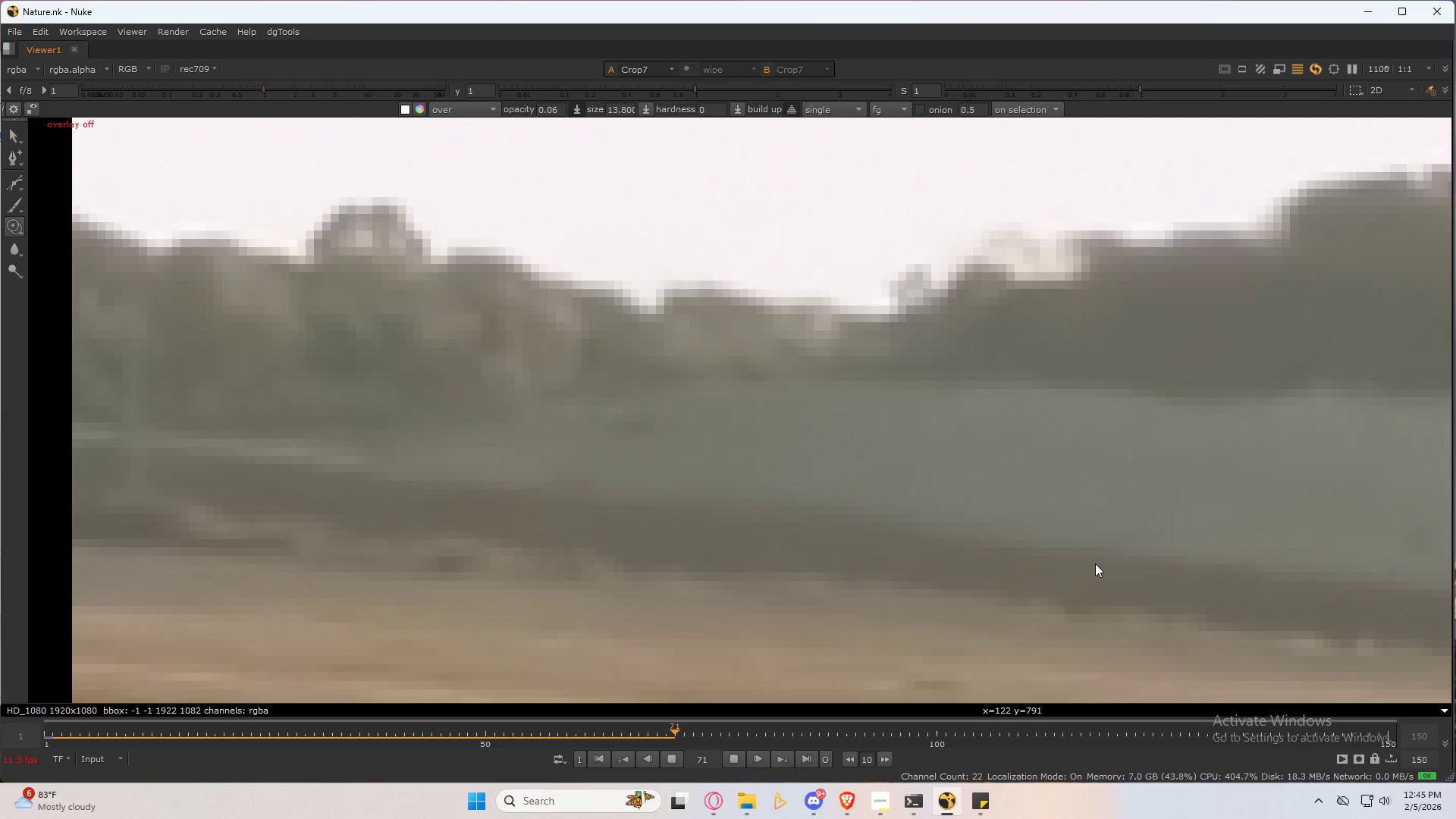 
wait(13.22)
 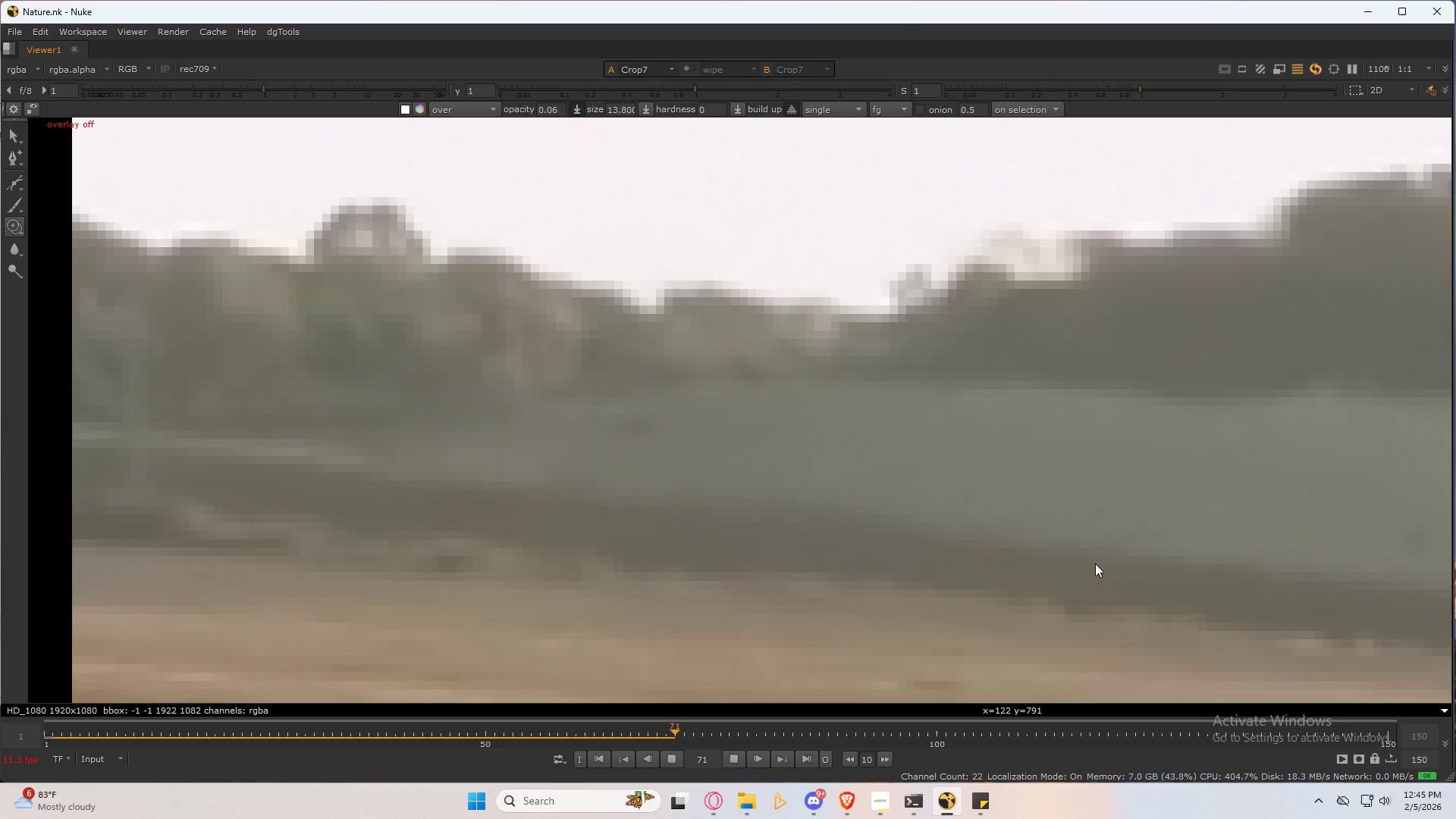 
left_click([877, 800])